 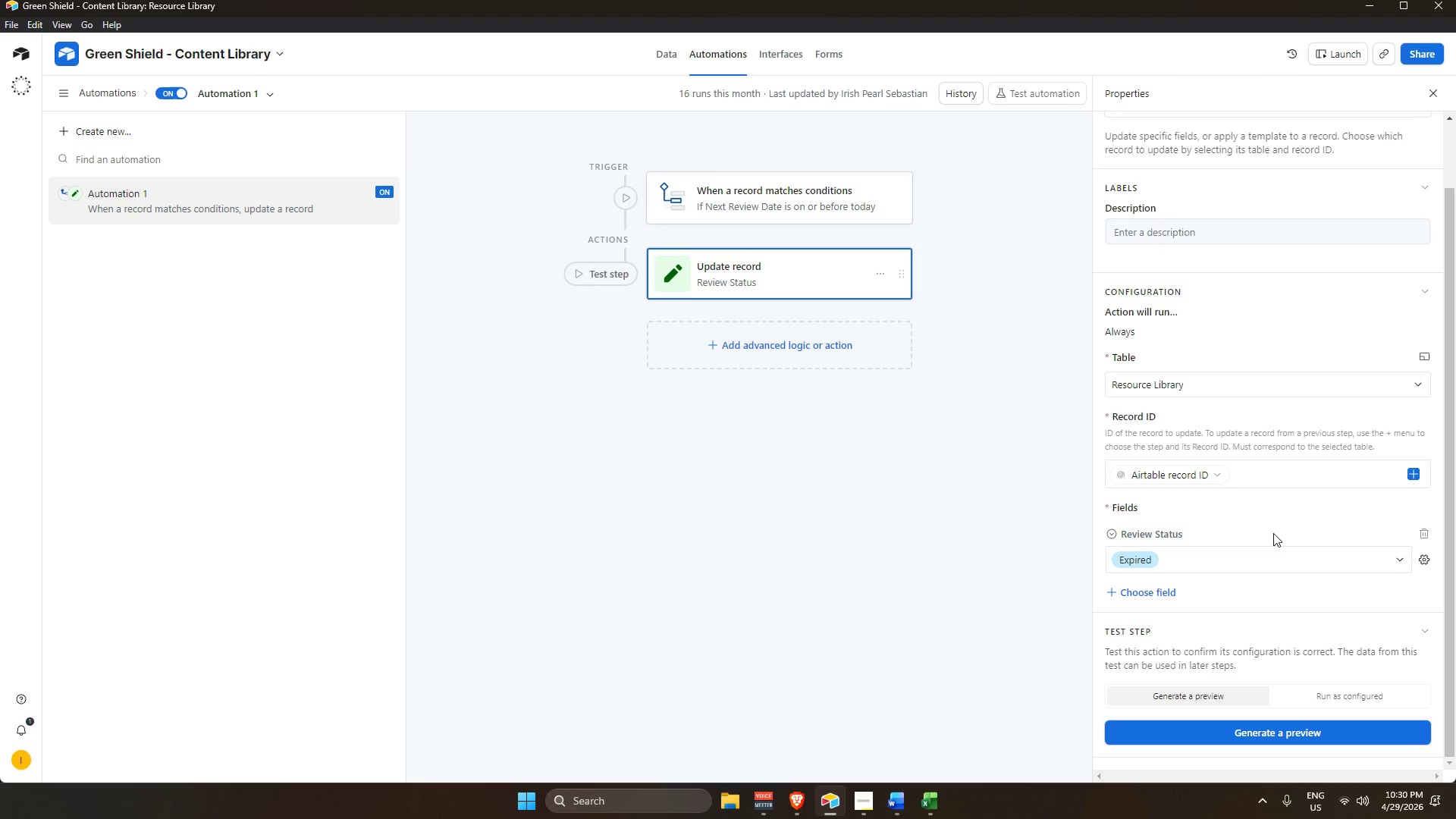 
left_click([1326, 700])
 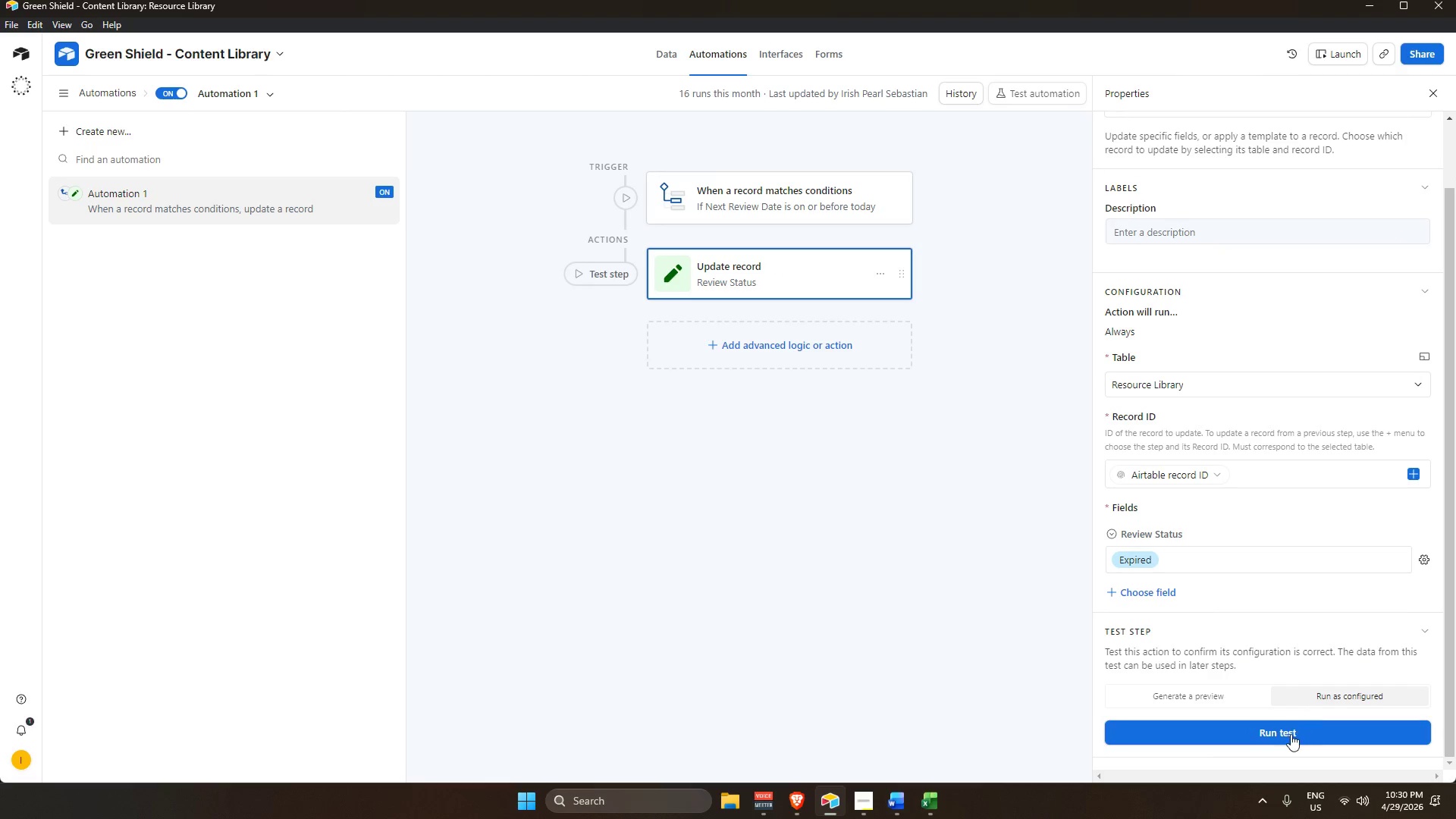 
left_click([1290, 734])
 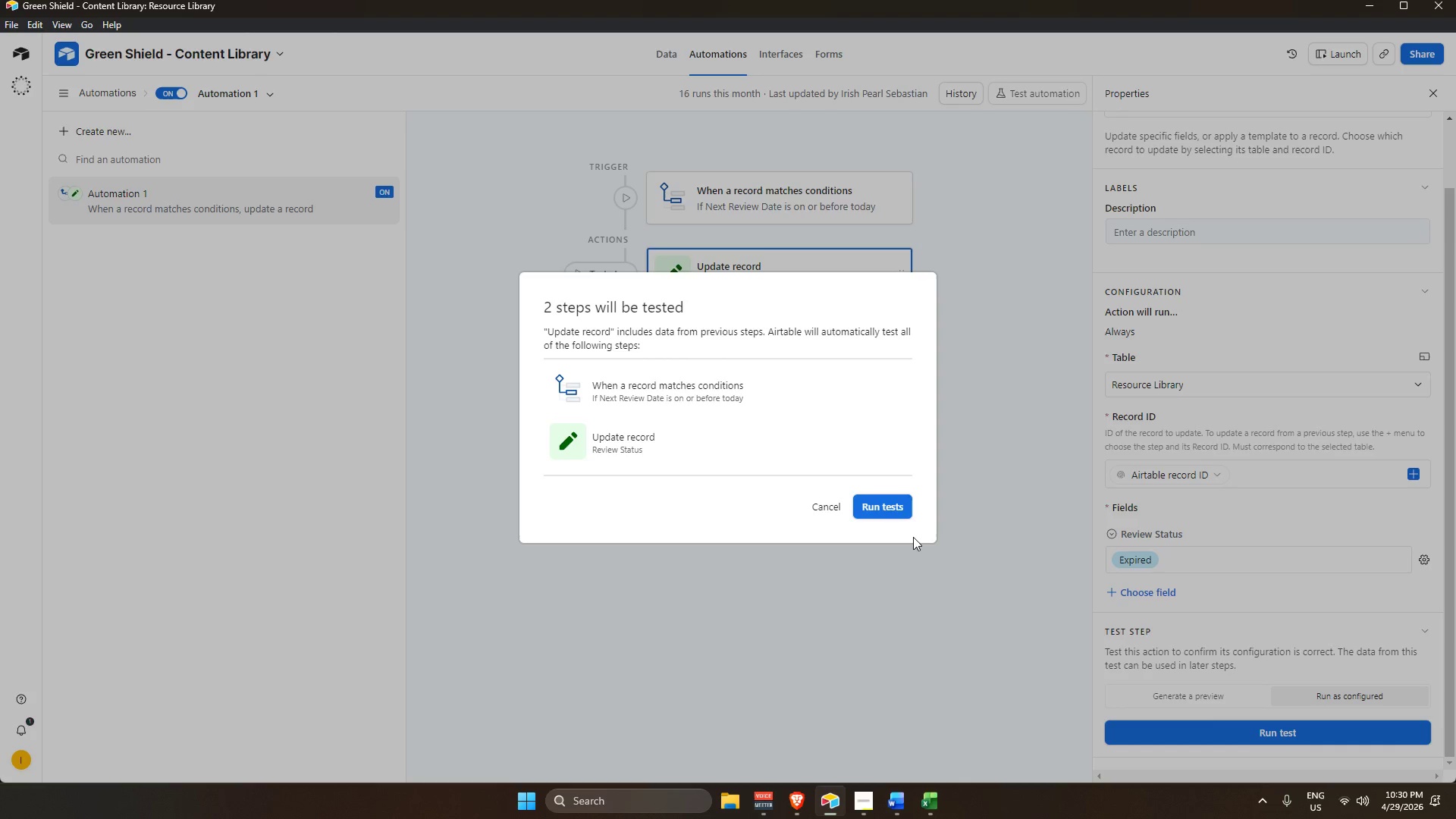 
left_click([887, 498])
 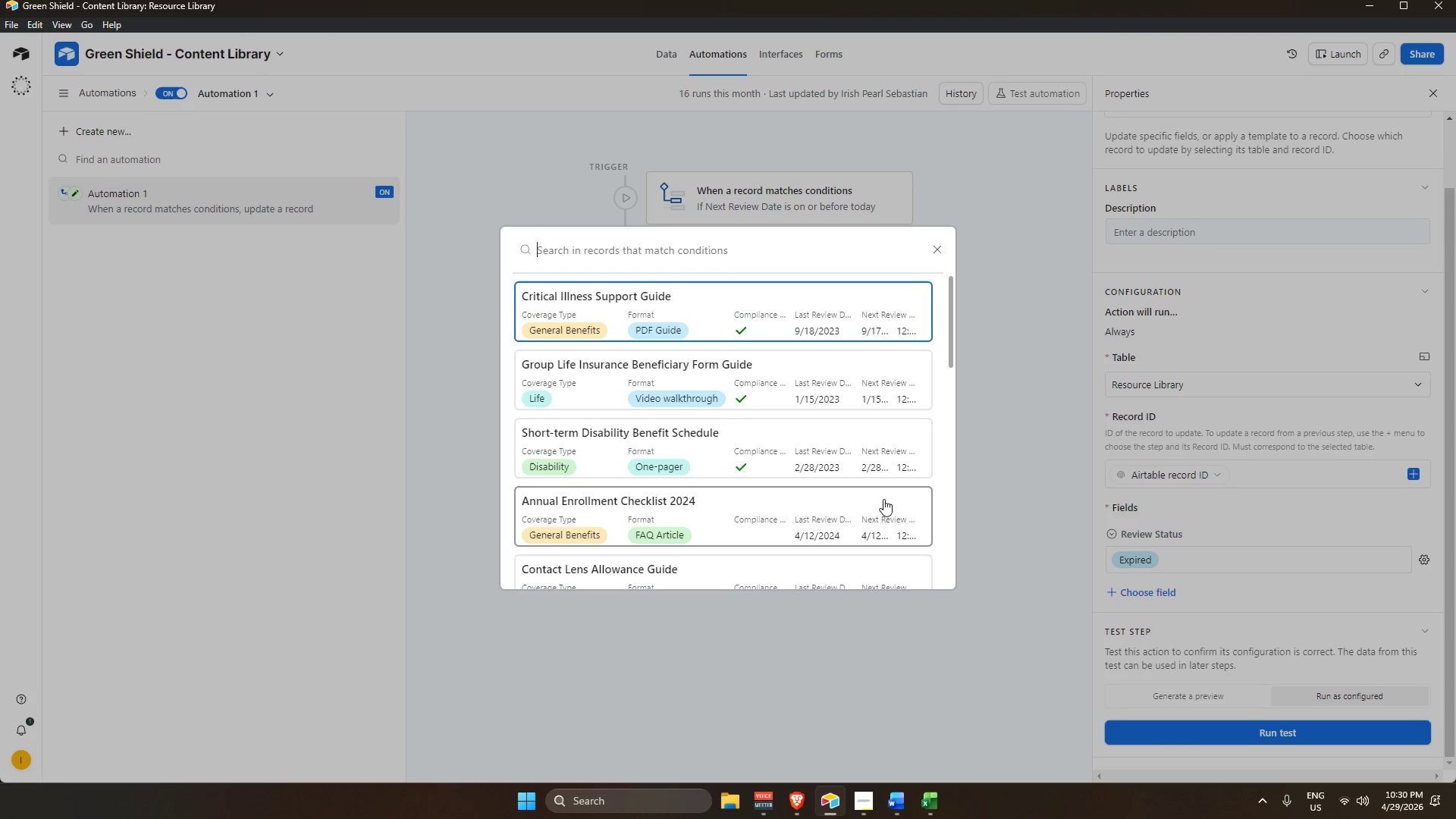 
scroll: coordinate [734, 480], scroll_direction: up, amount: 2.0
 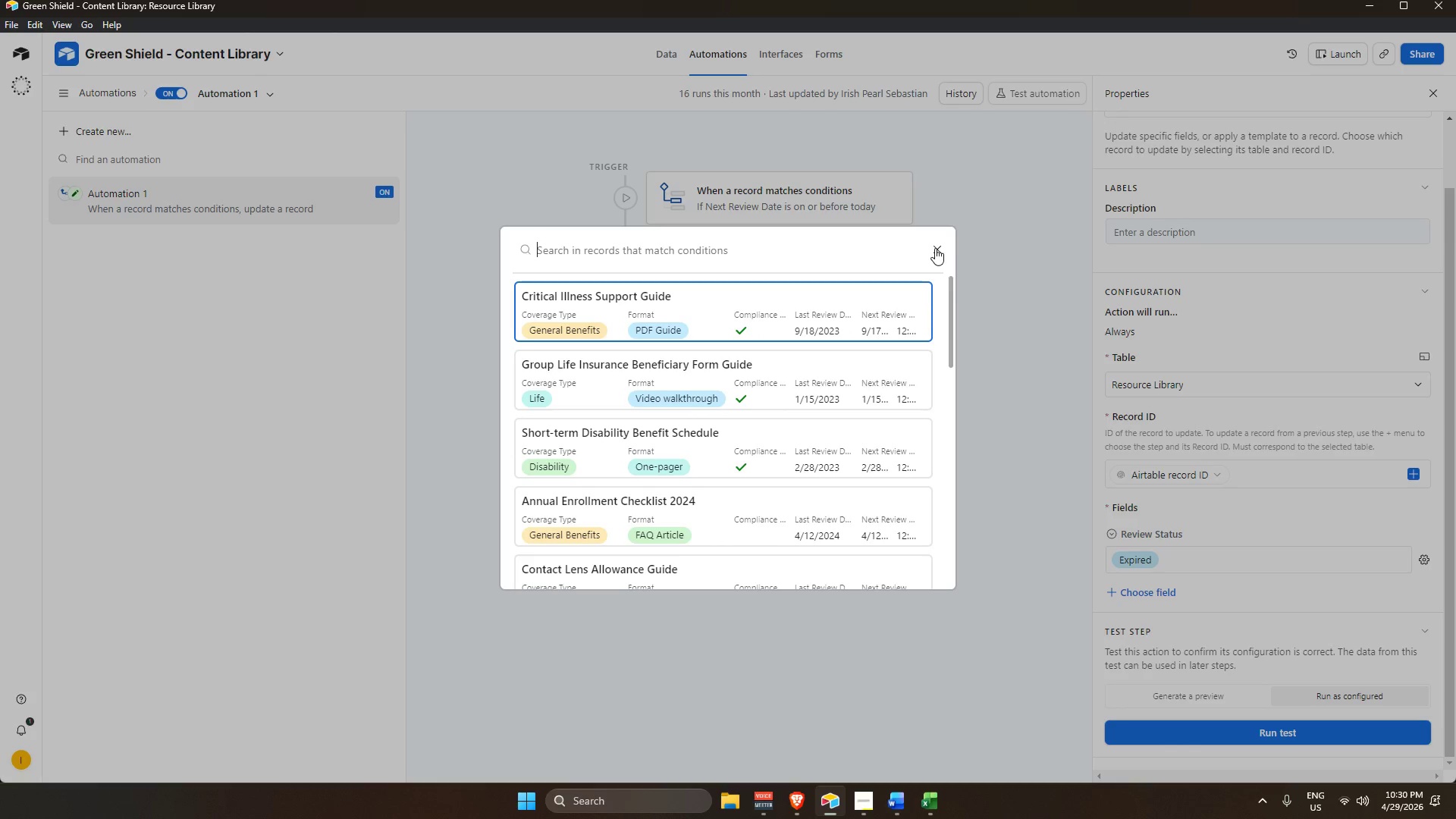 
left_click([931, 249])
 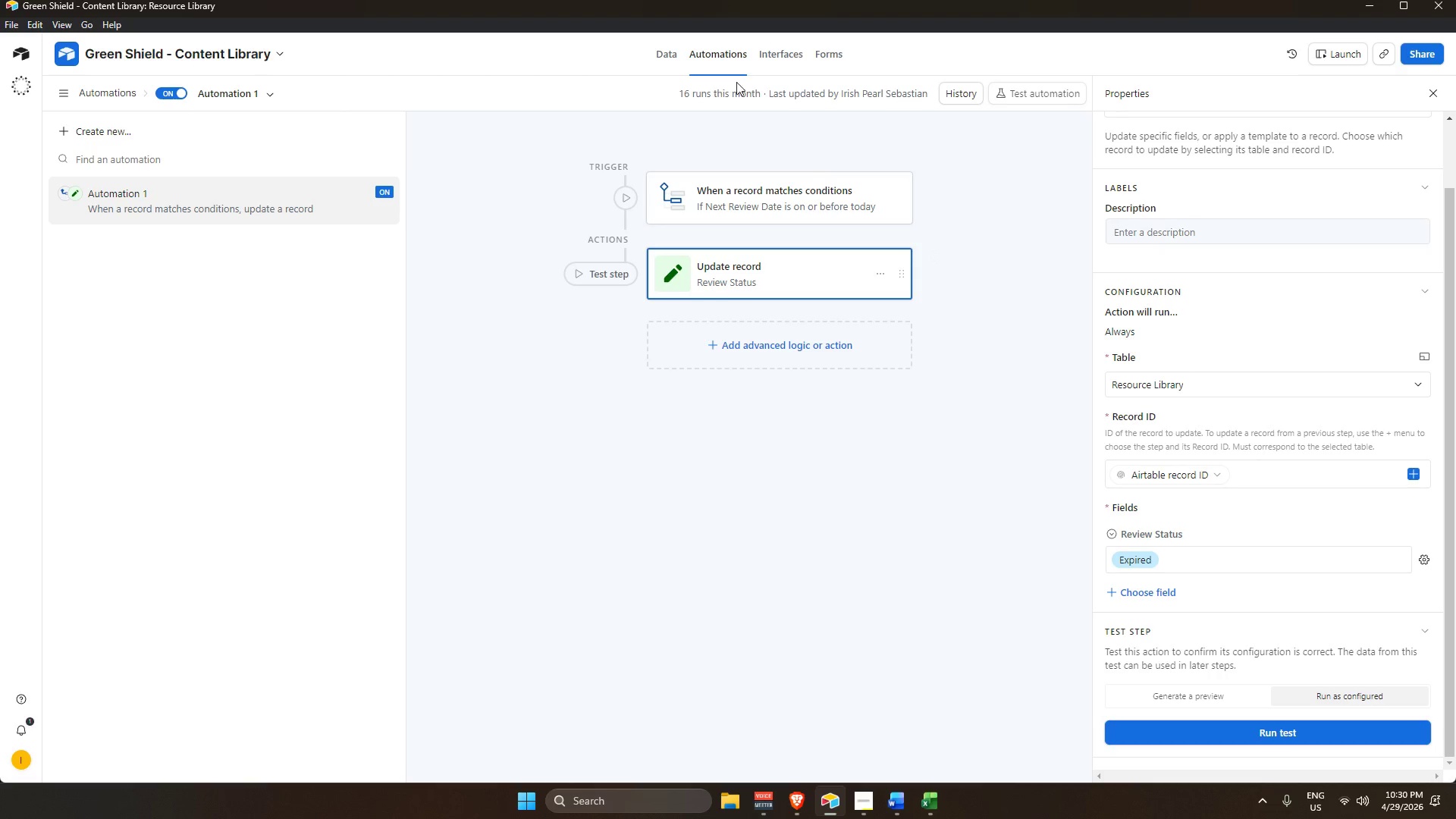 
left_click([779, 49])
 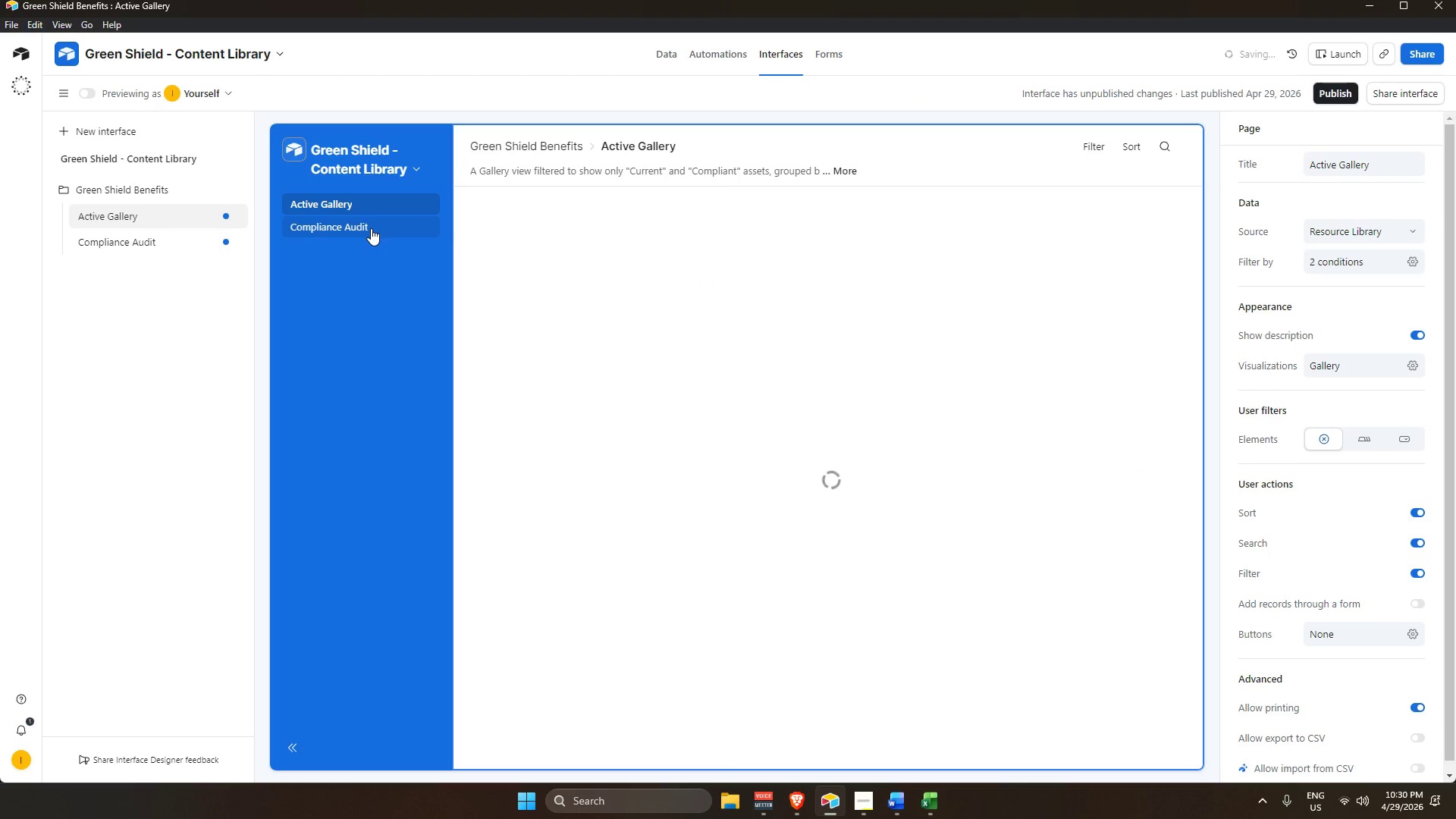 
left_click([371, 228])
 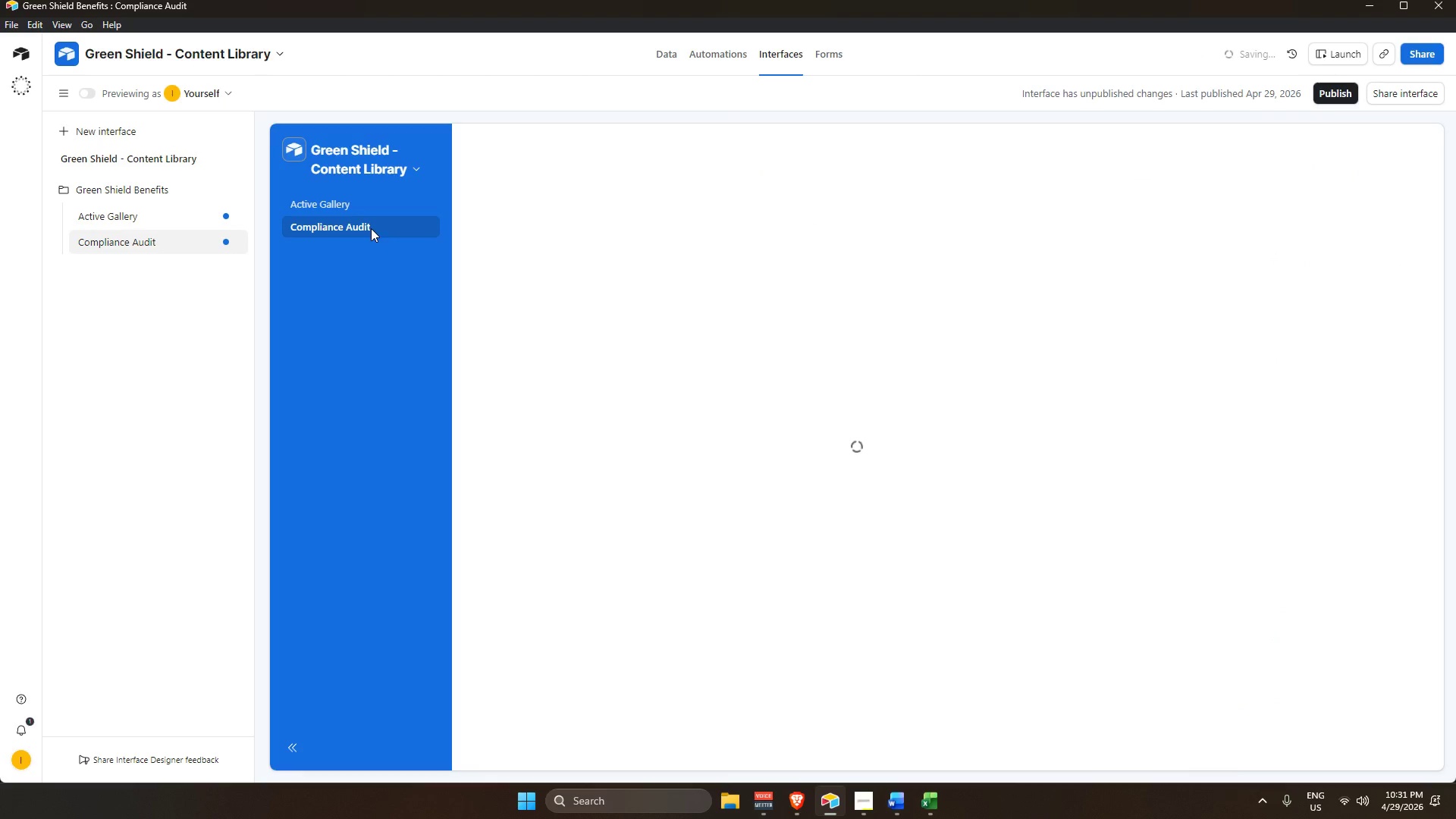 
left_click([369, 206])
 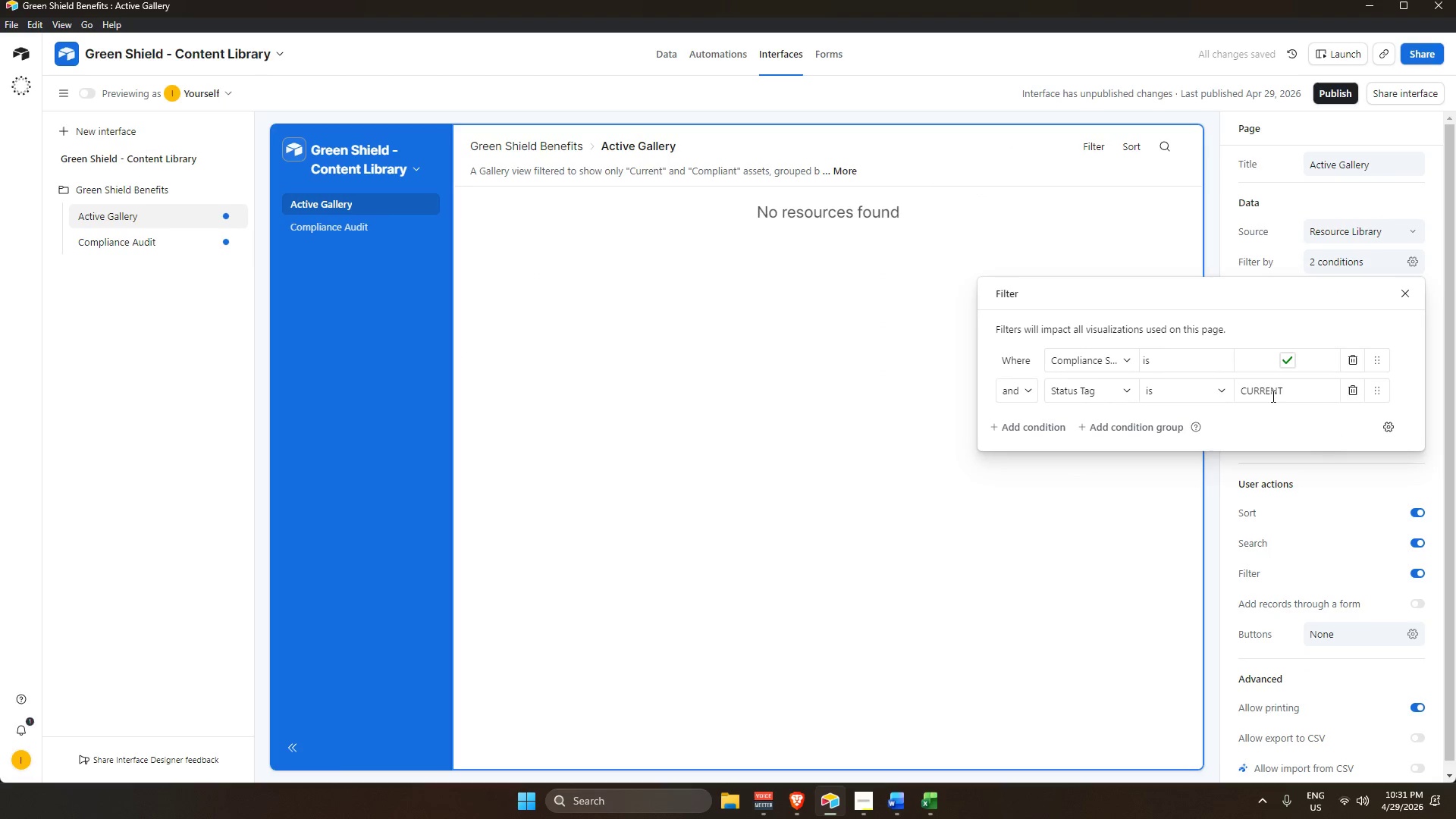 
wait(6.23)
 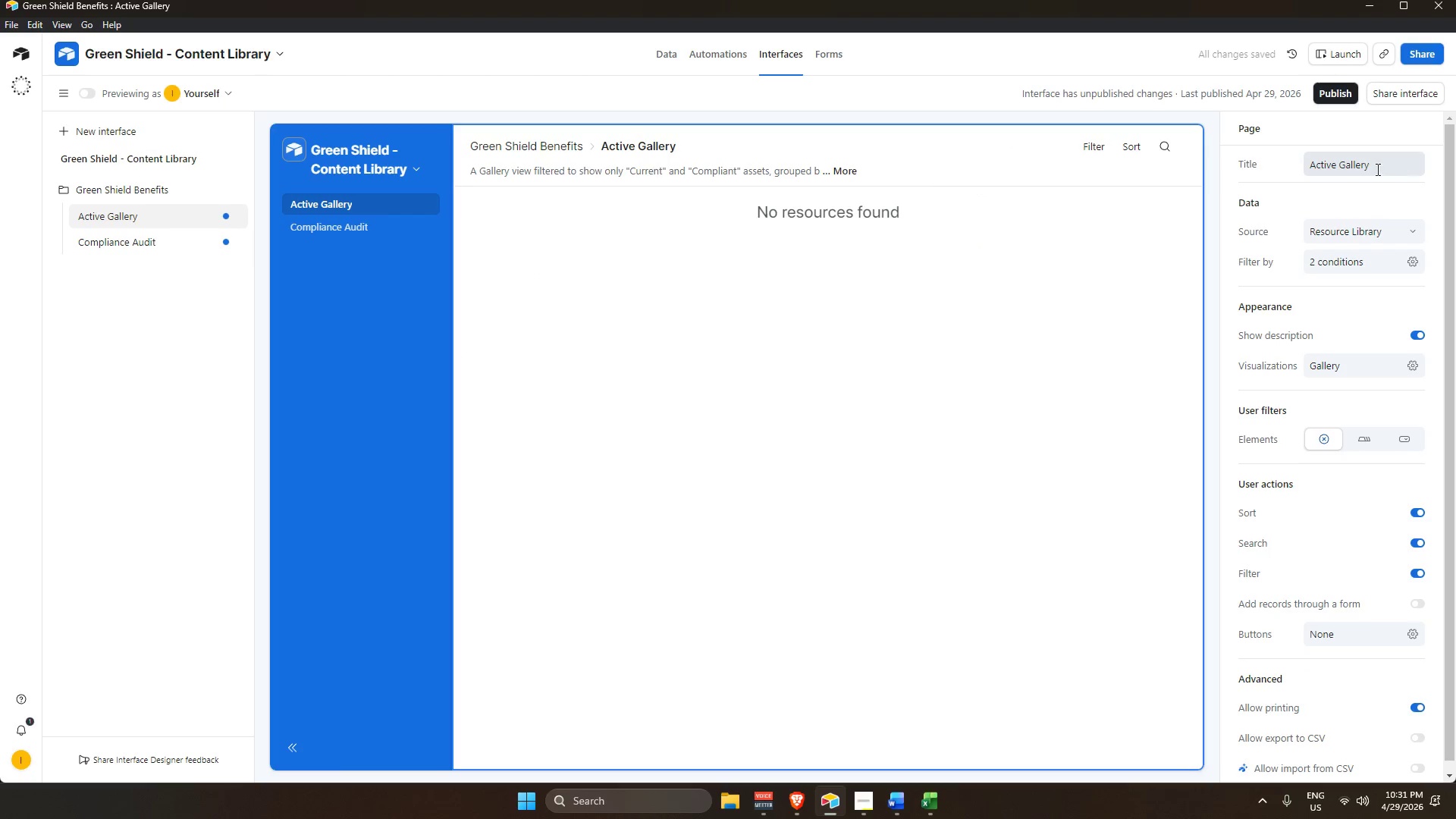 
left_click_drag(start_coordinate=[1301, 386], to_coordinate=[1227, 398])
 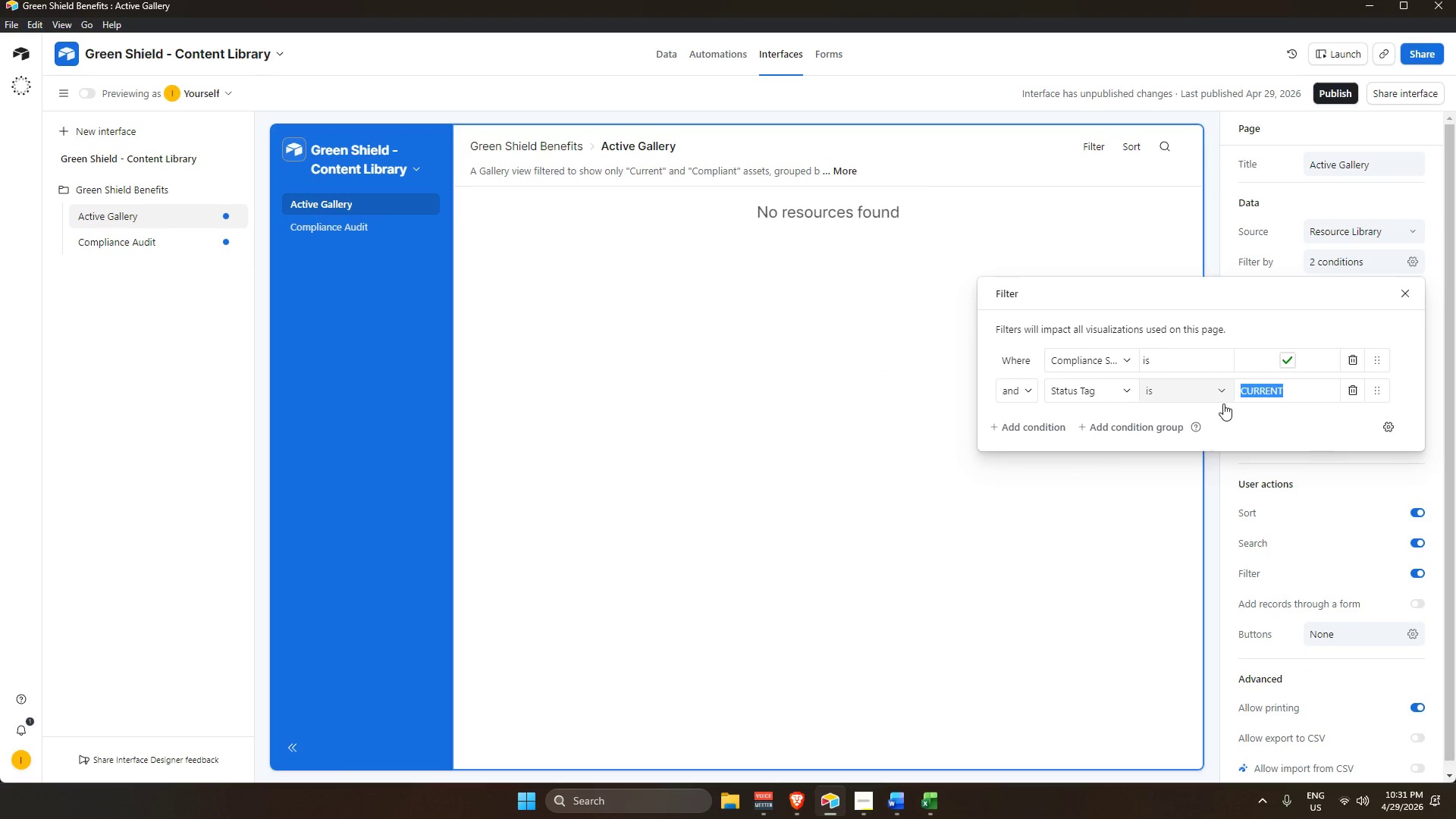 
mouse_move([1225, 466])
 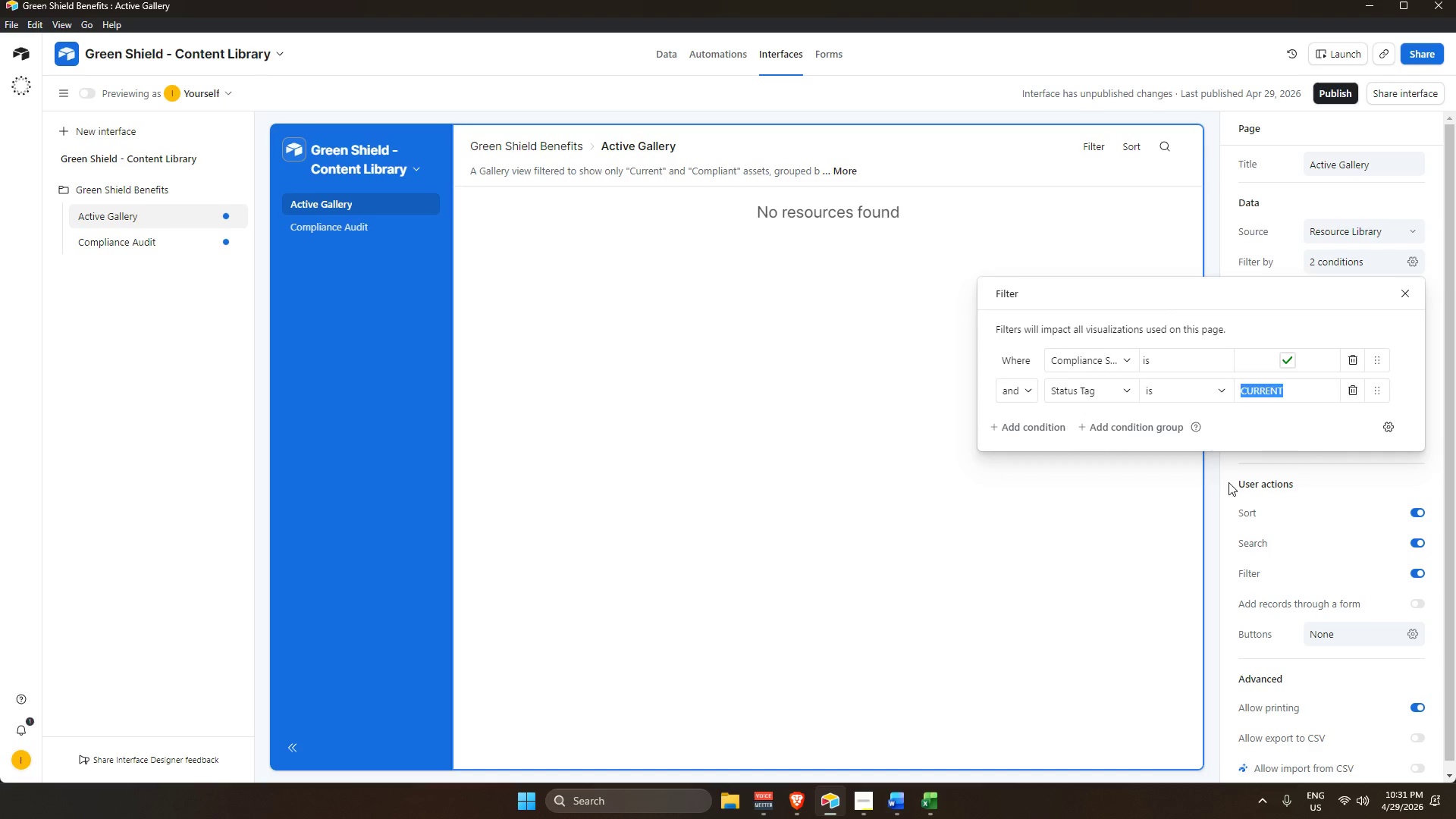 
key(Backspace)
 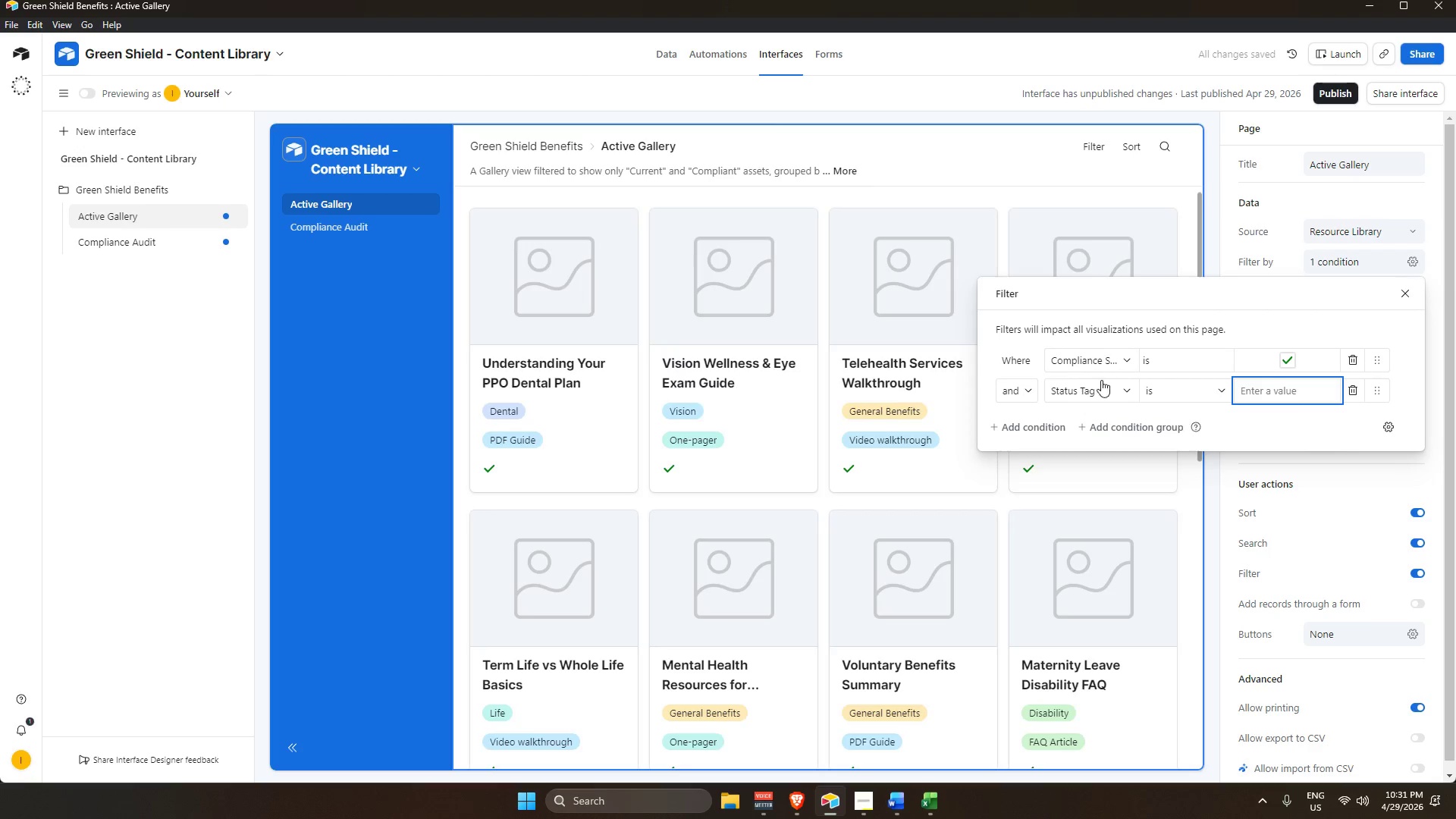 
left_click([716, 57])
 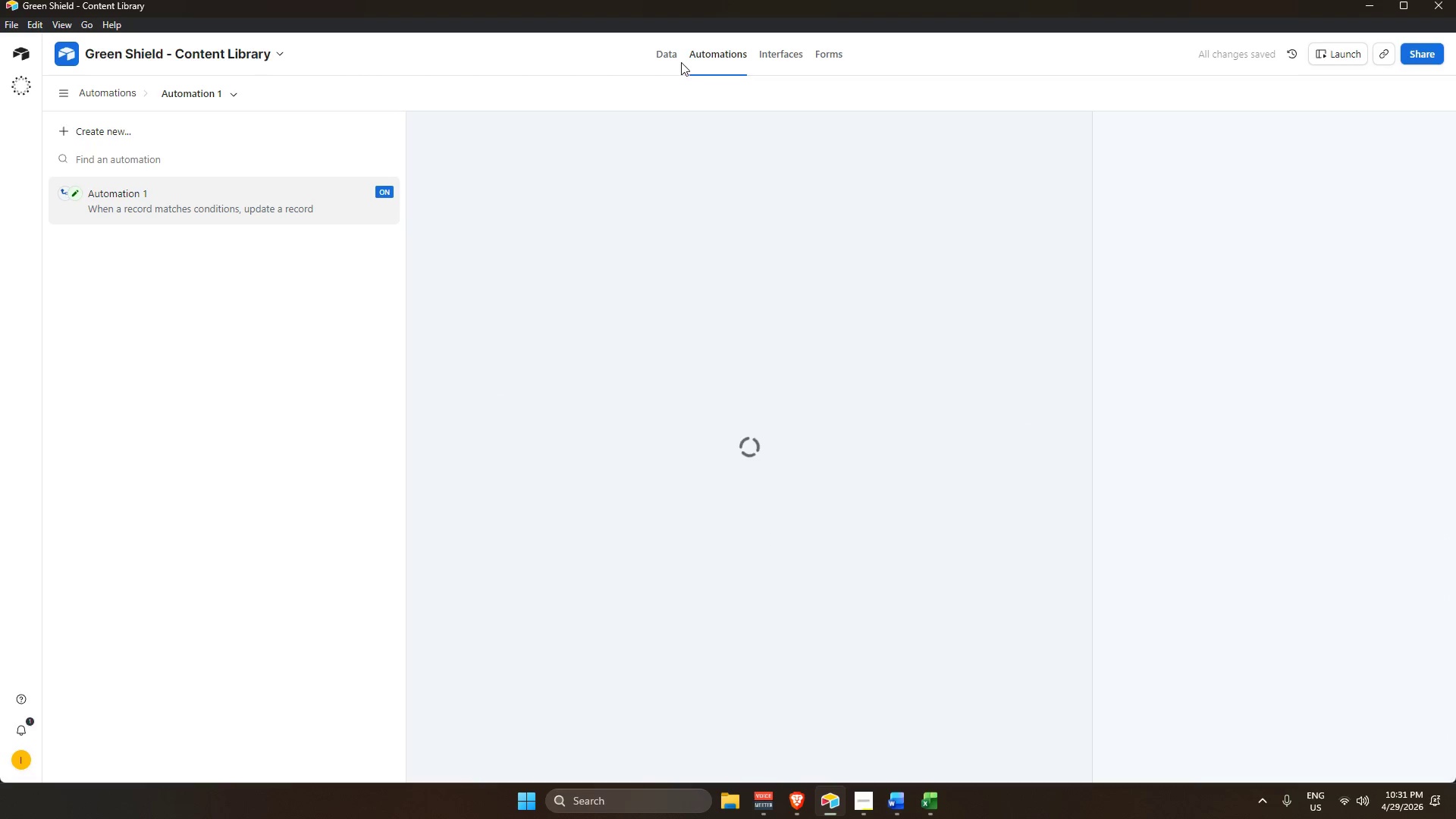 
left_click([667, 59])
 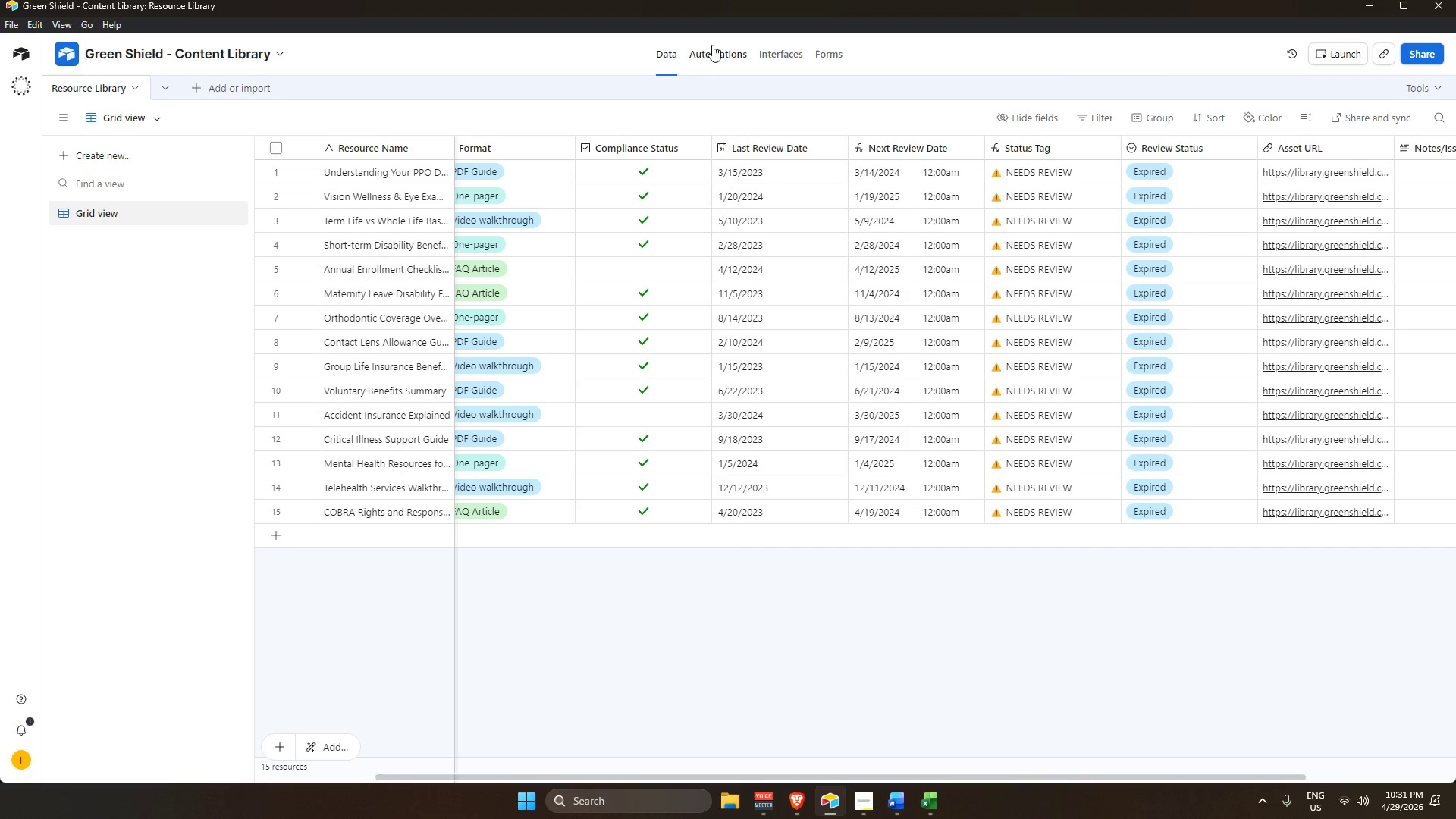 
key(Alt+Tab)